 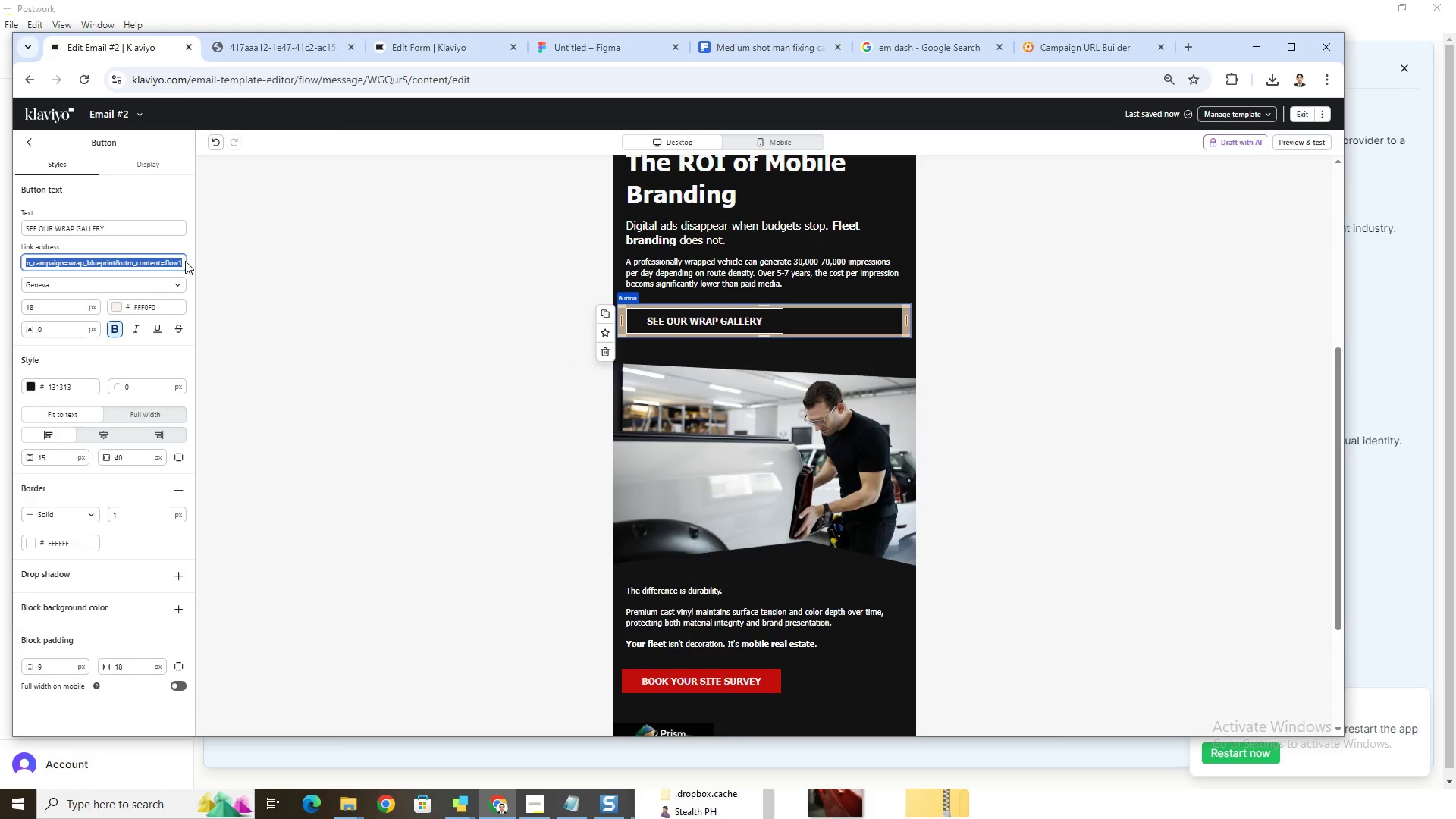 
left_click([181, 262])
 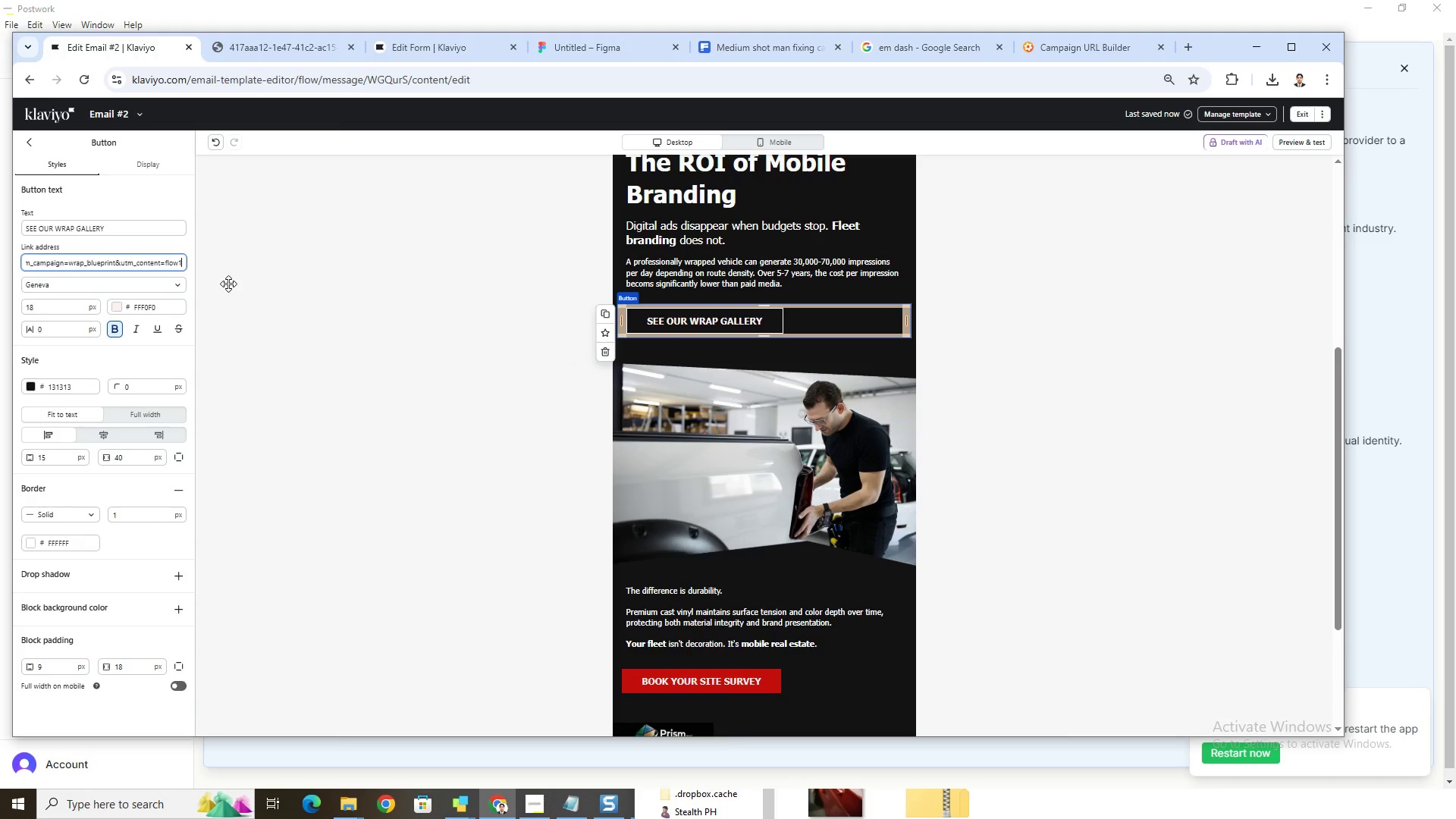 
key(Backspace)
 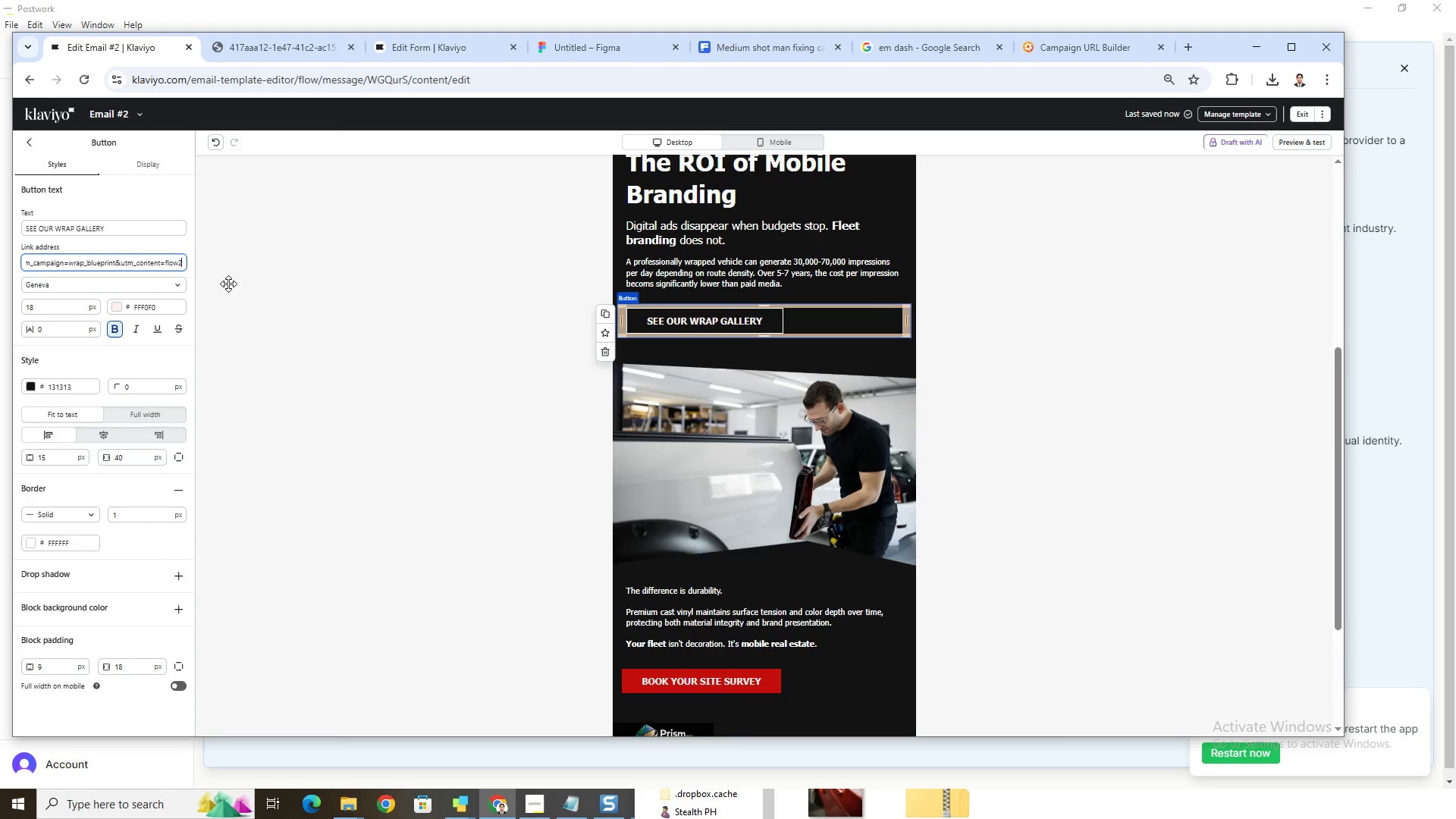 
key(2)
 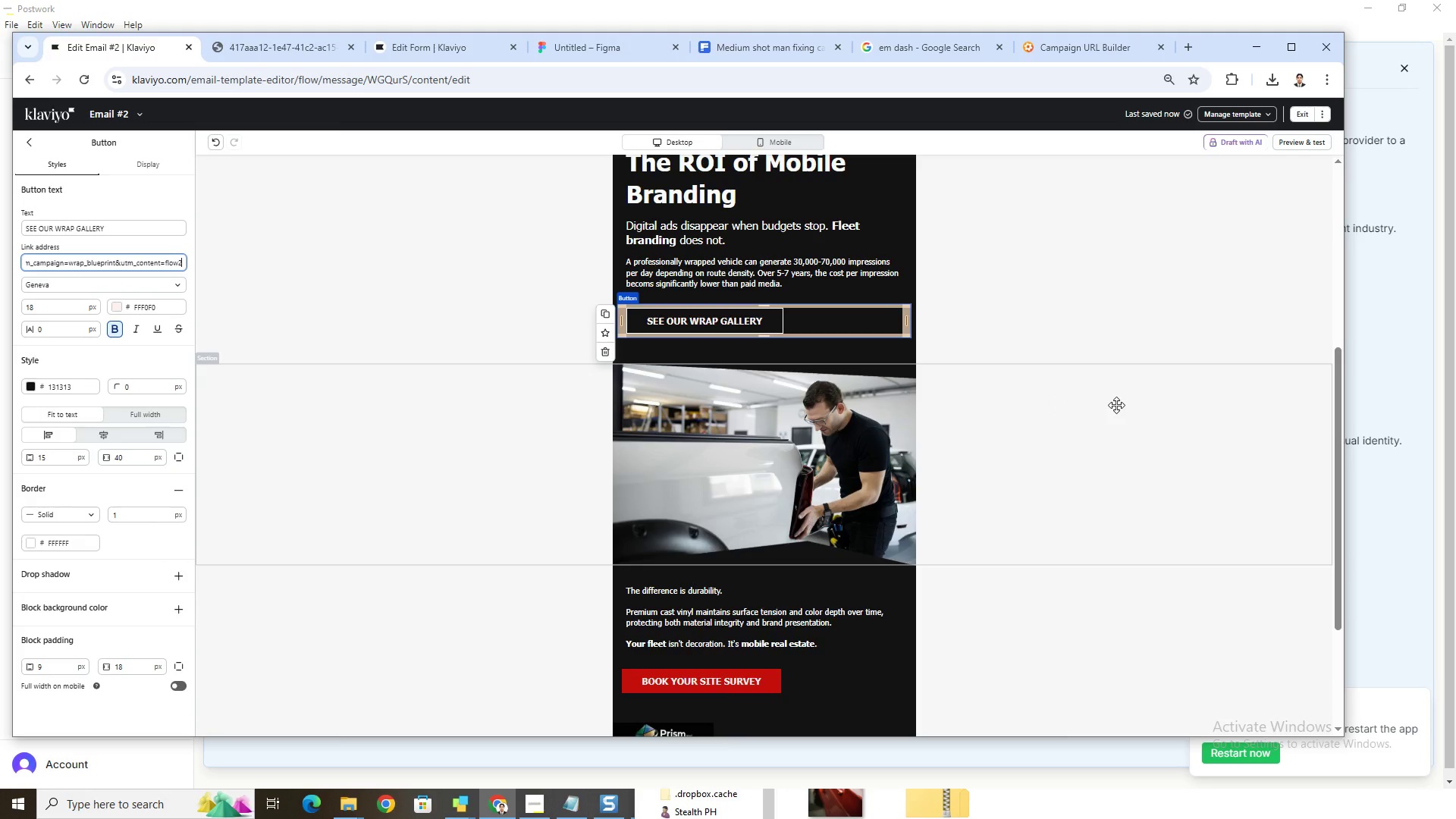 
scroll: coordinate [1116, 438], scroll_direction: down, amount: 3.0
 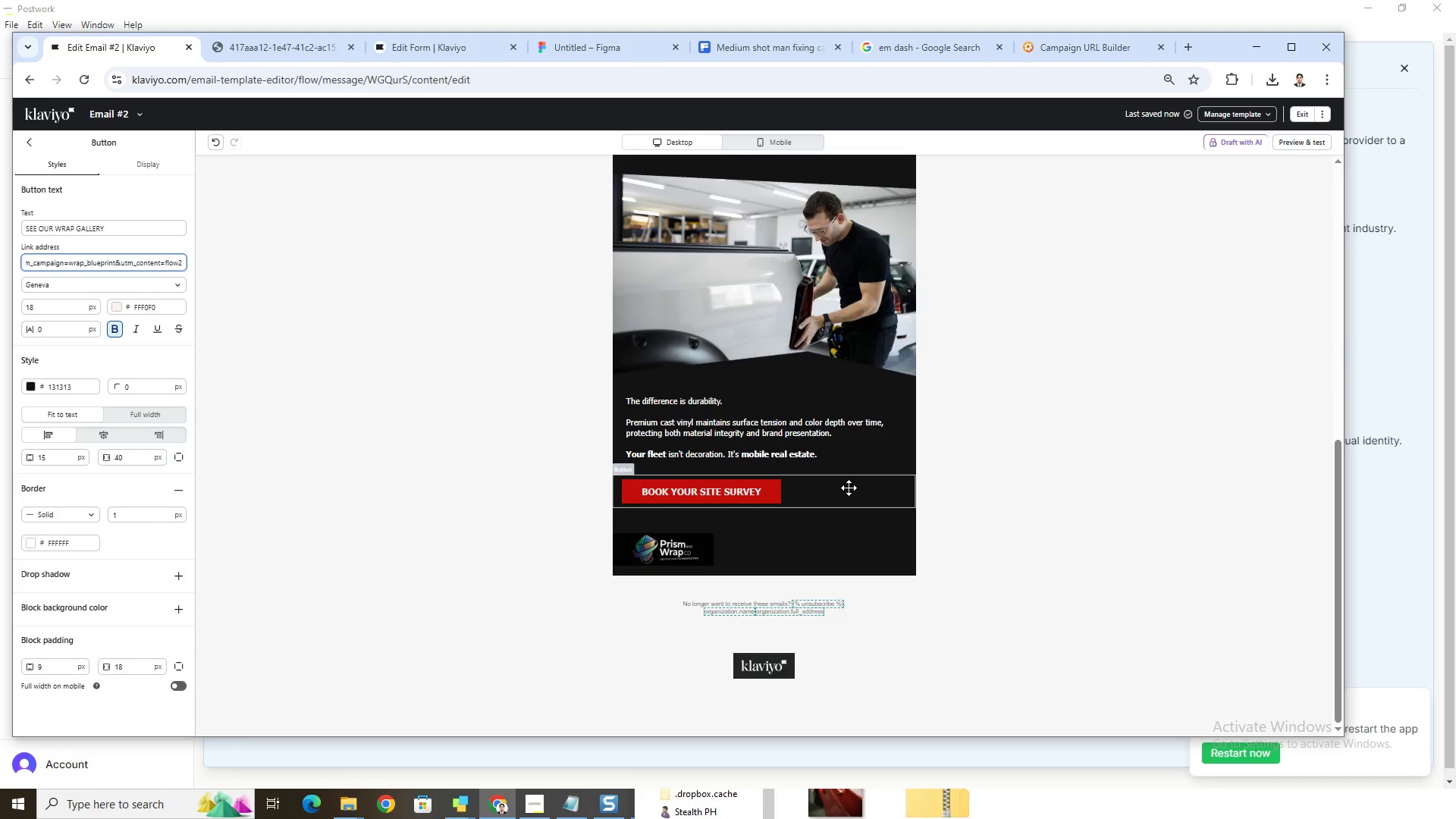 
left_click([849, 488])
 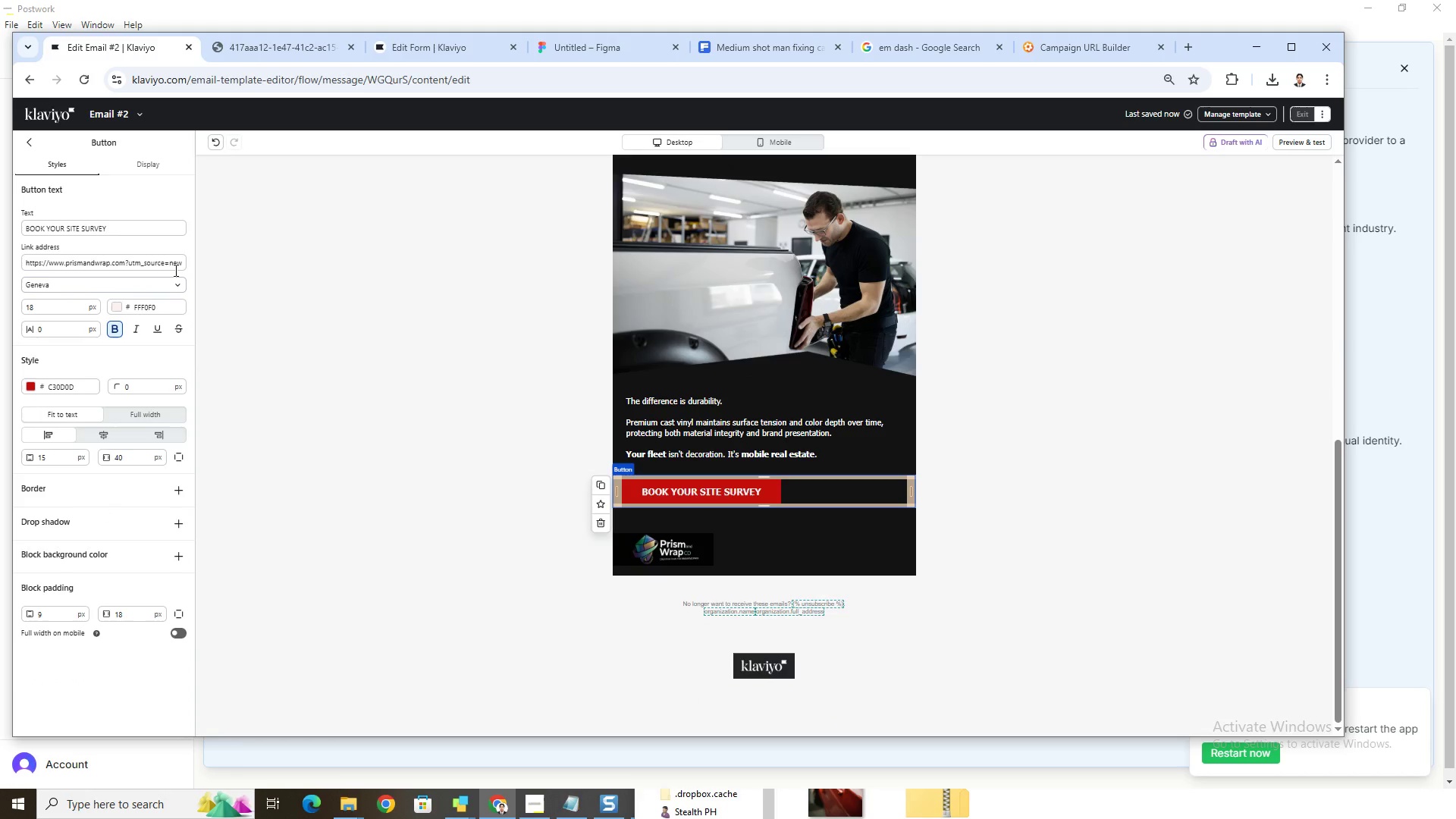 
left_click_drag(start_coordinate=[173, 264], to_coordinate=[198, 262])
 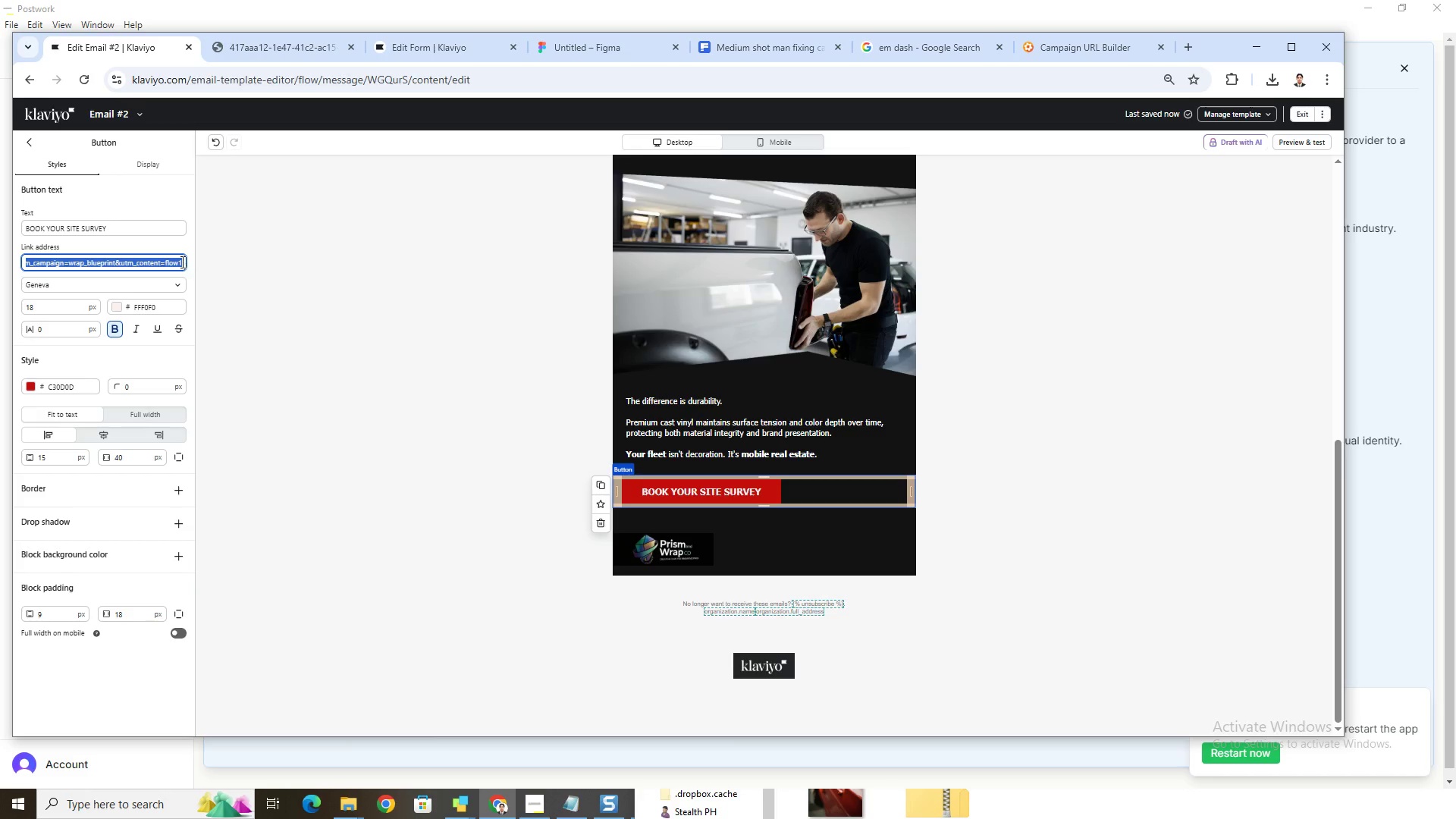 
left_click([180, 262])
 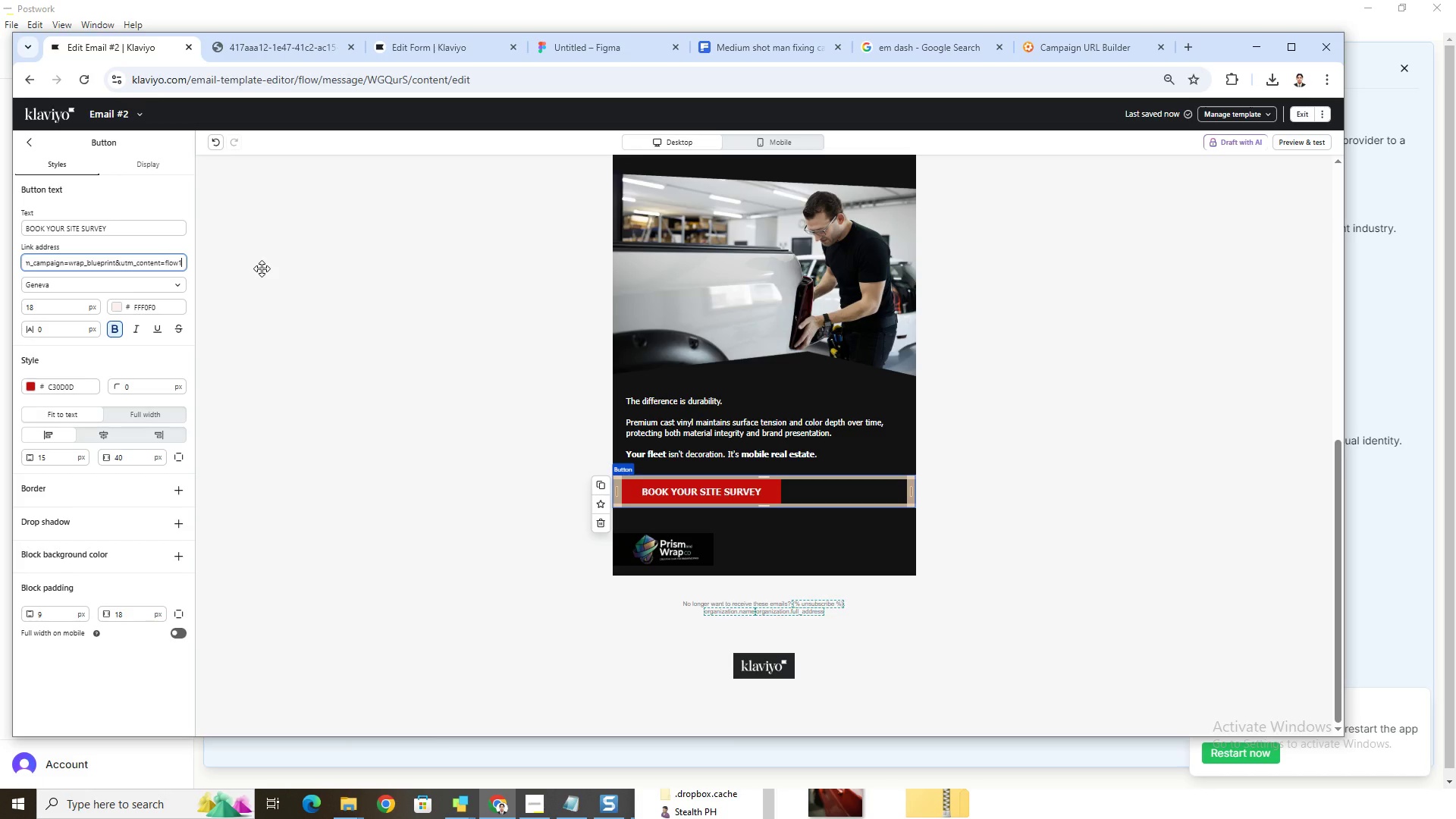 
key(Backspace)
 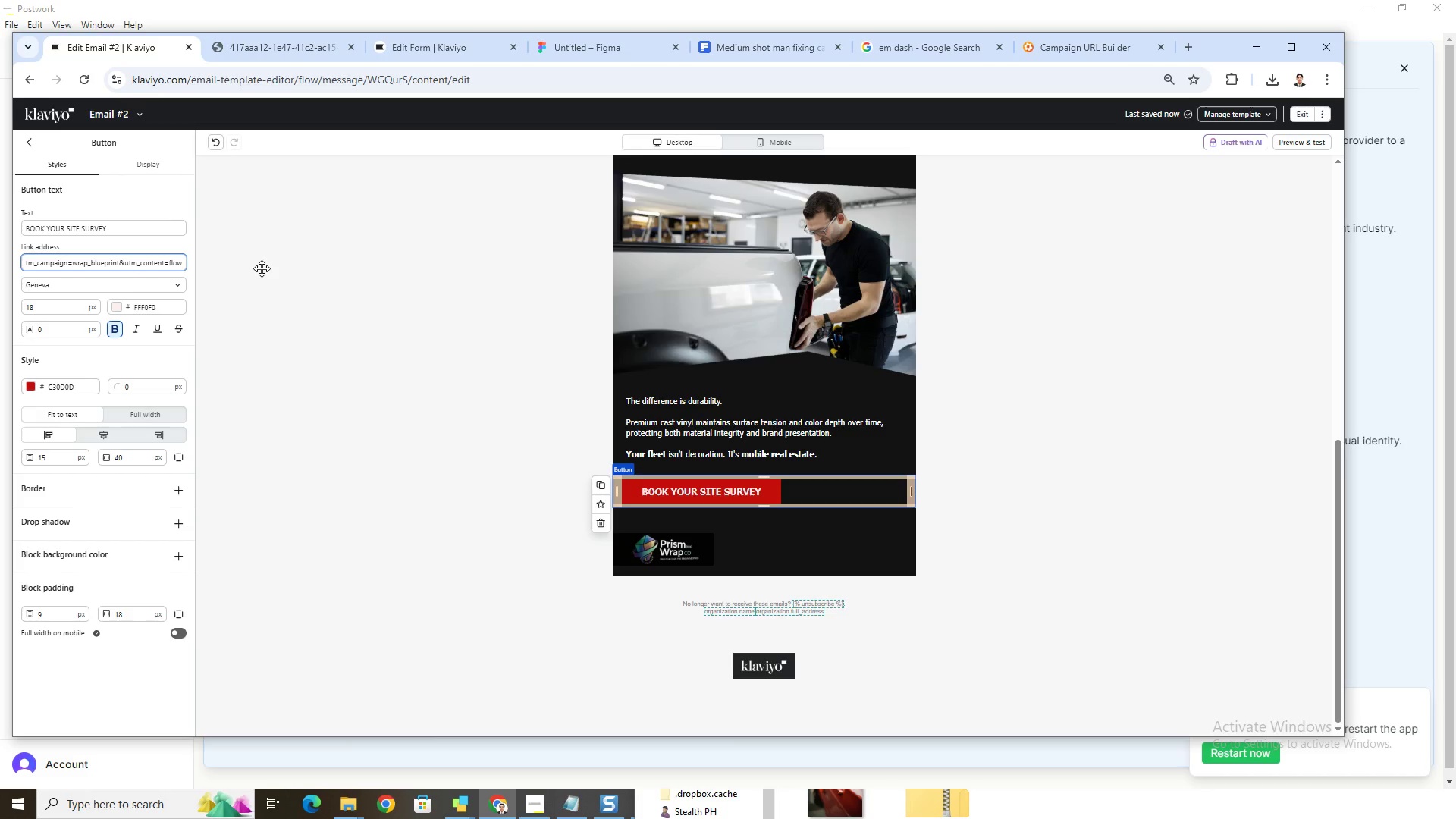 
key(2)
 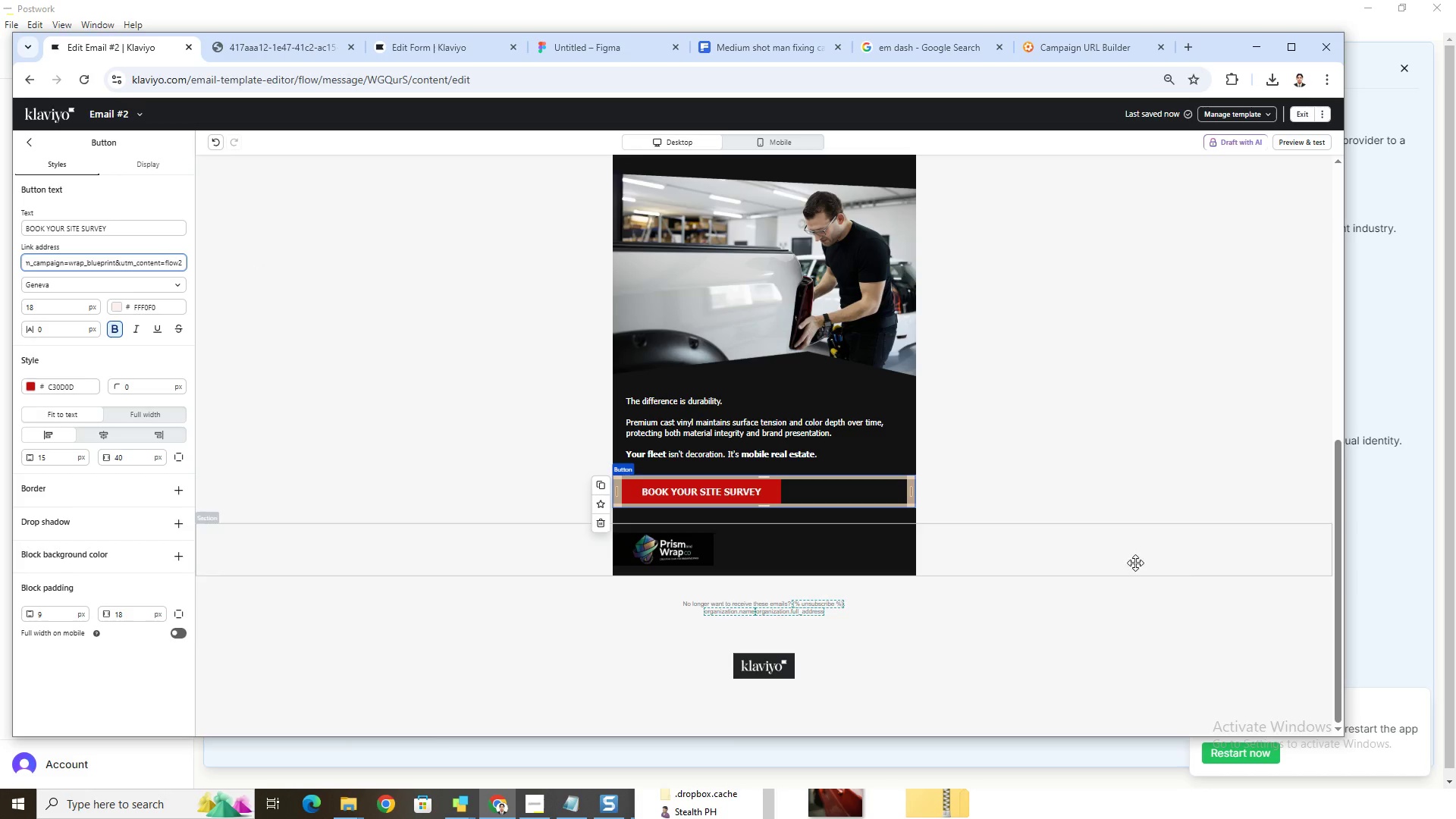 
left_click([1188, 580])
 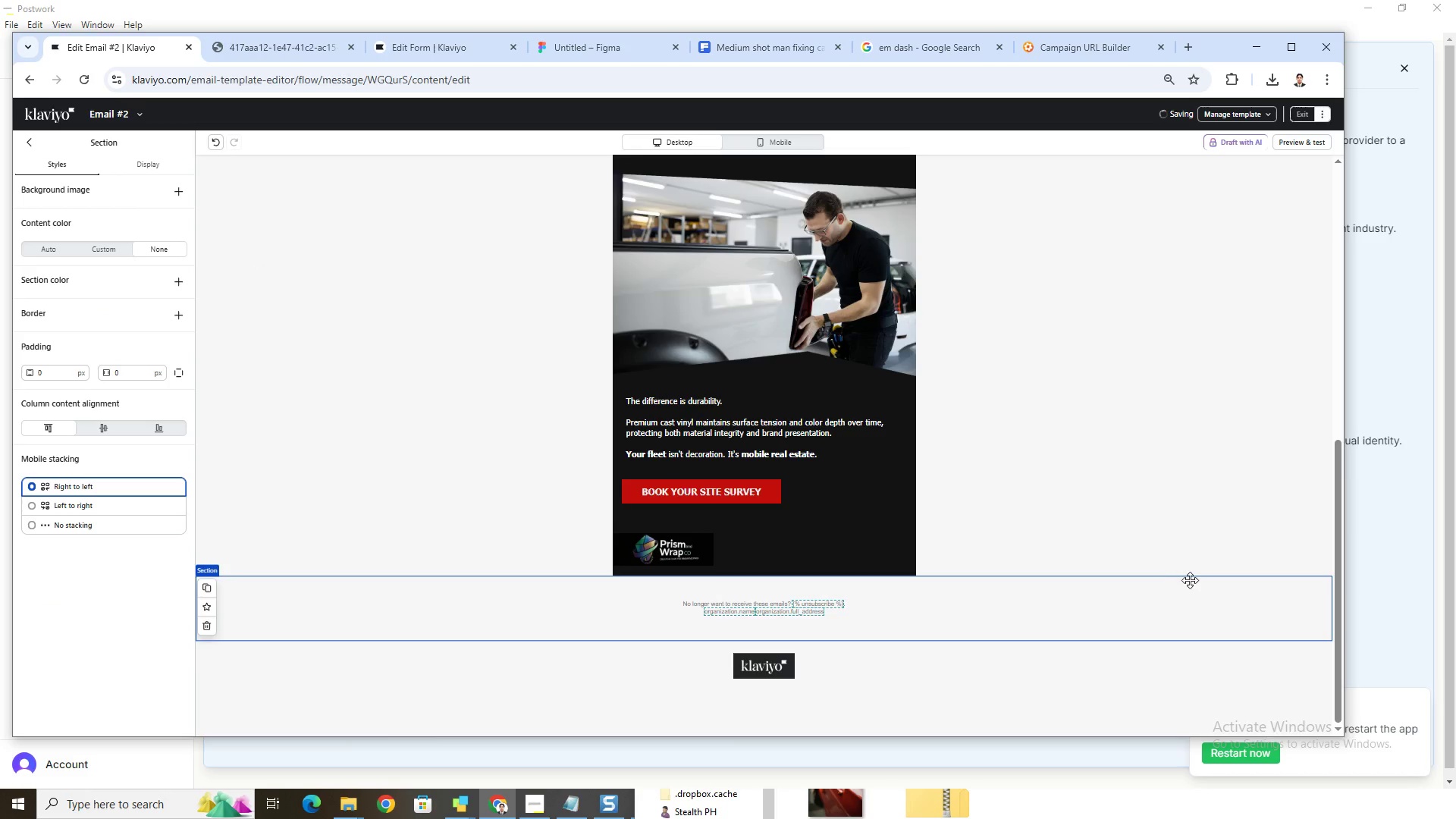 
scroll: coordinate [1193, 576], scroll_direction: up, amount: 3.0
 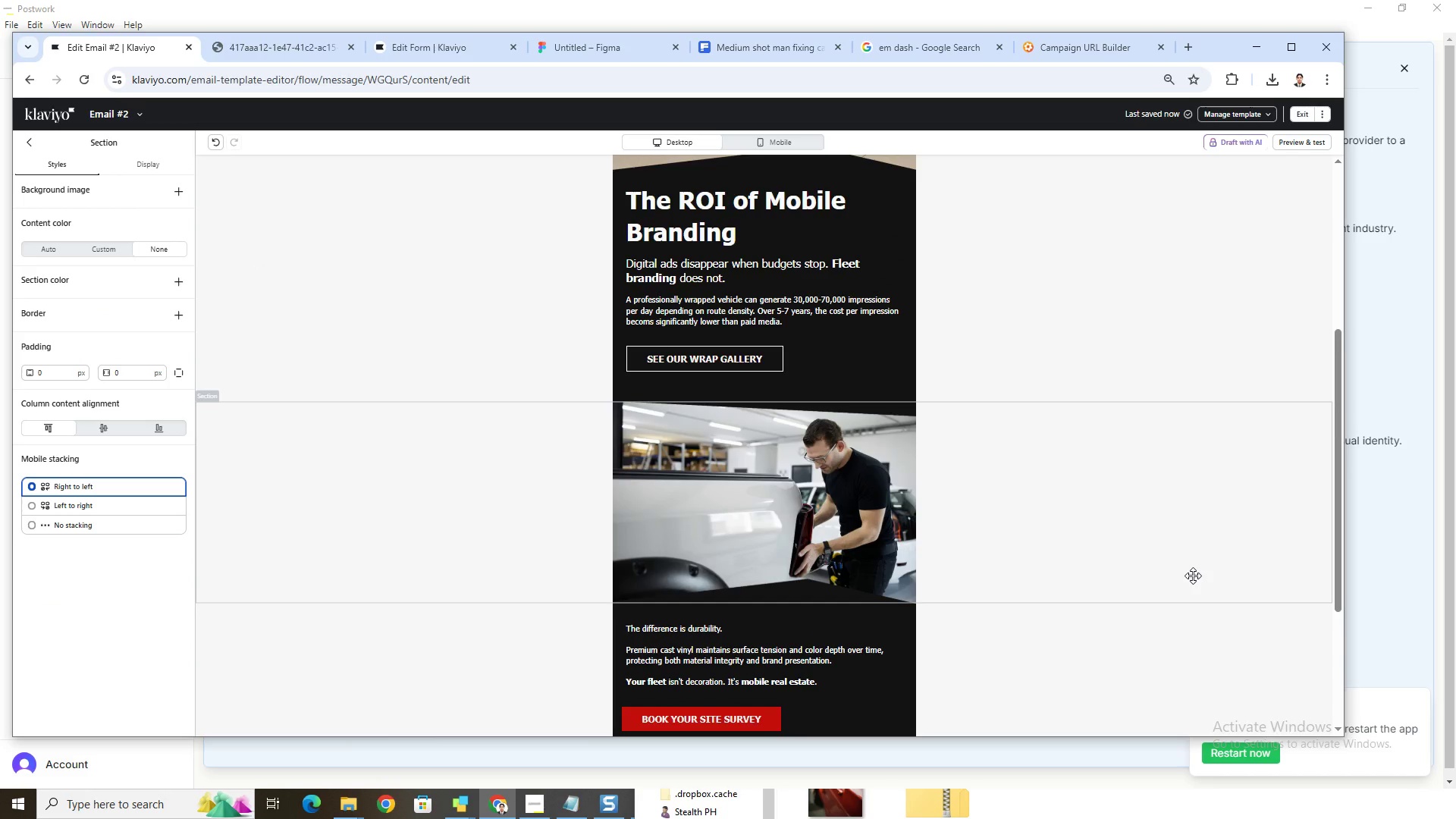 
hold_key(key=ControlLeft, duration=0.52)
scroll: coordinate [1194, 575], scroll_direction: down, amount: 1.0
 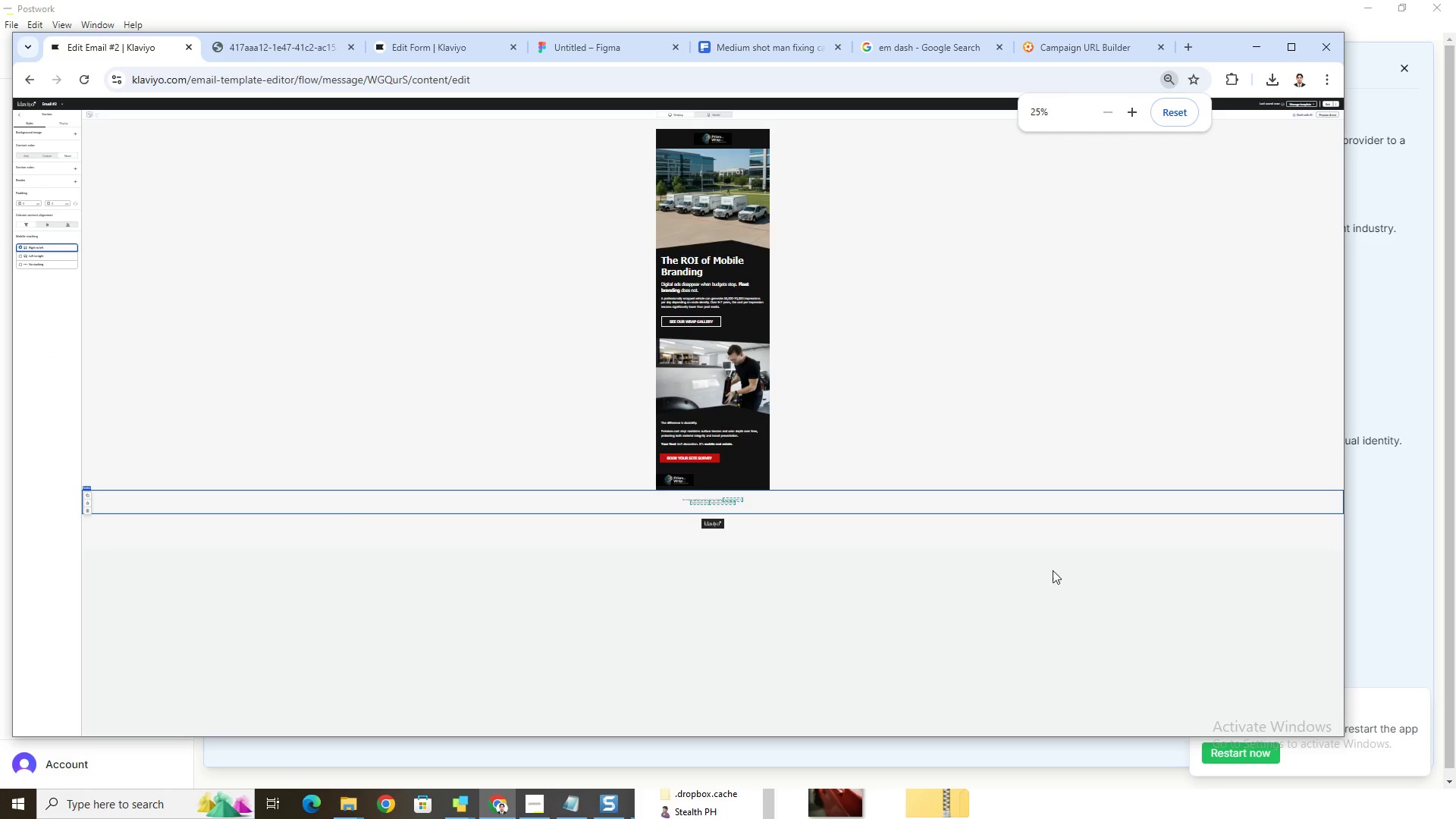 
hold_key(key=ControlLeft, duration=0.69)
scroll: coordinate [934, 472], scroll_direction: up, amount: 2.0
 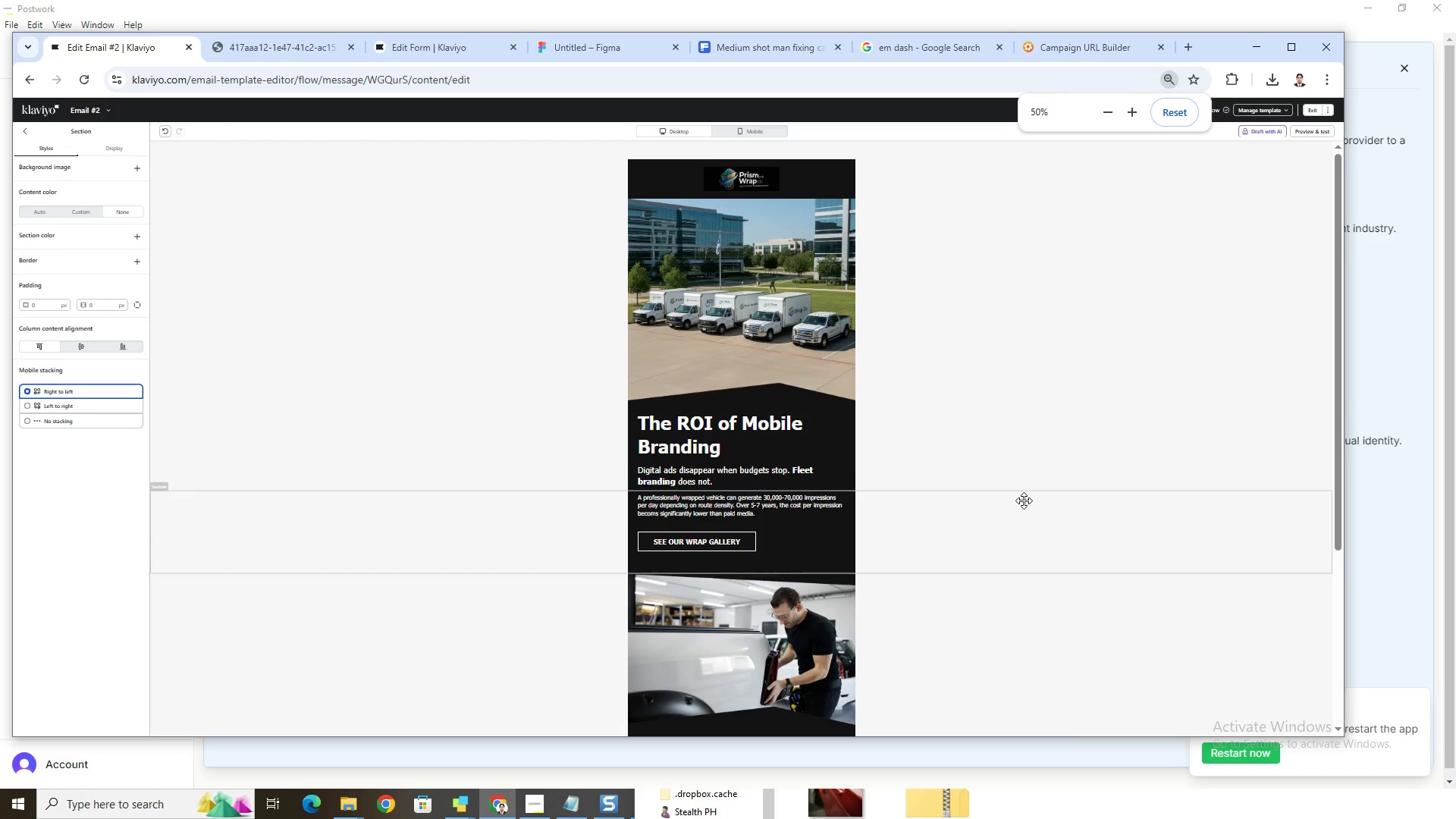 
hold_key(key=ControlLeft, duration=0.55)